 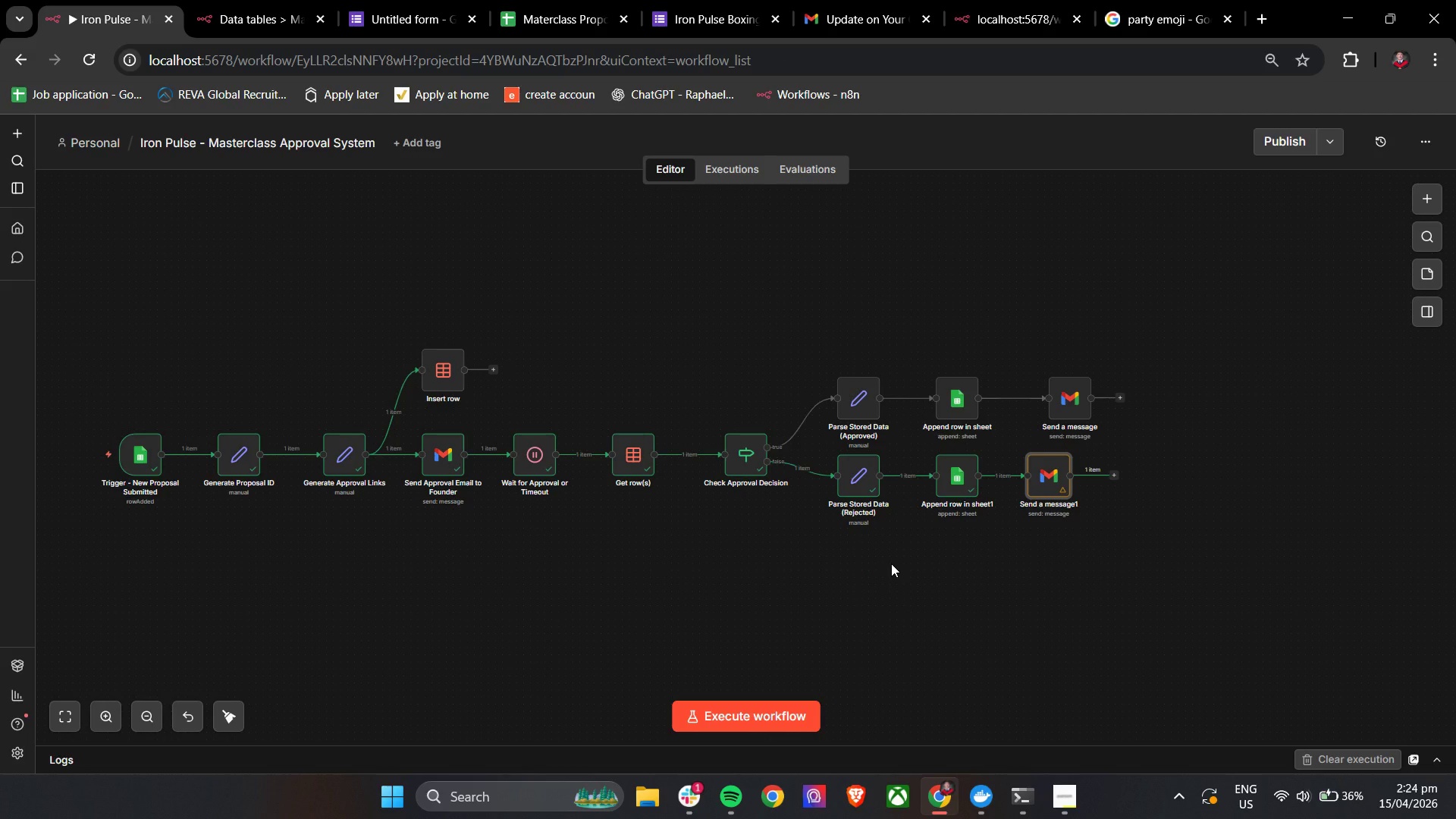 
left_click([512, 1])
 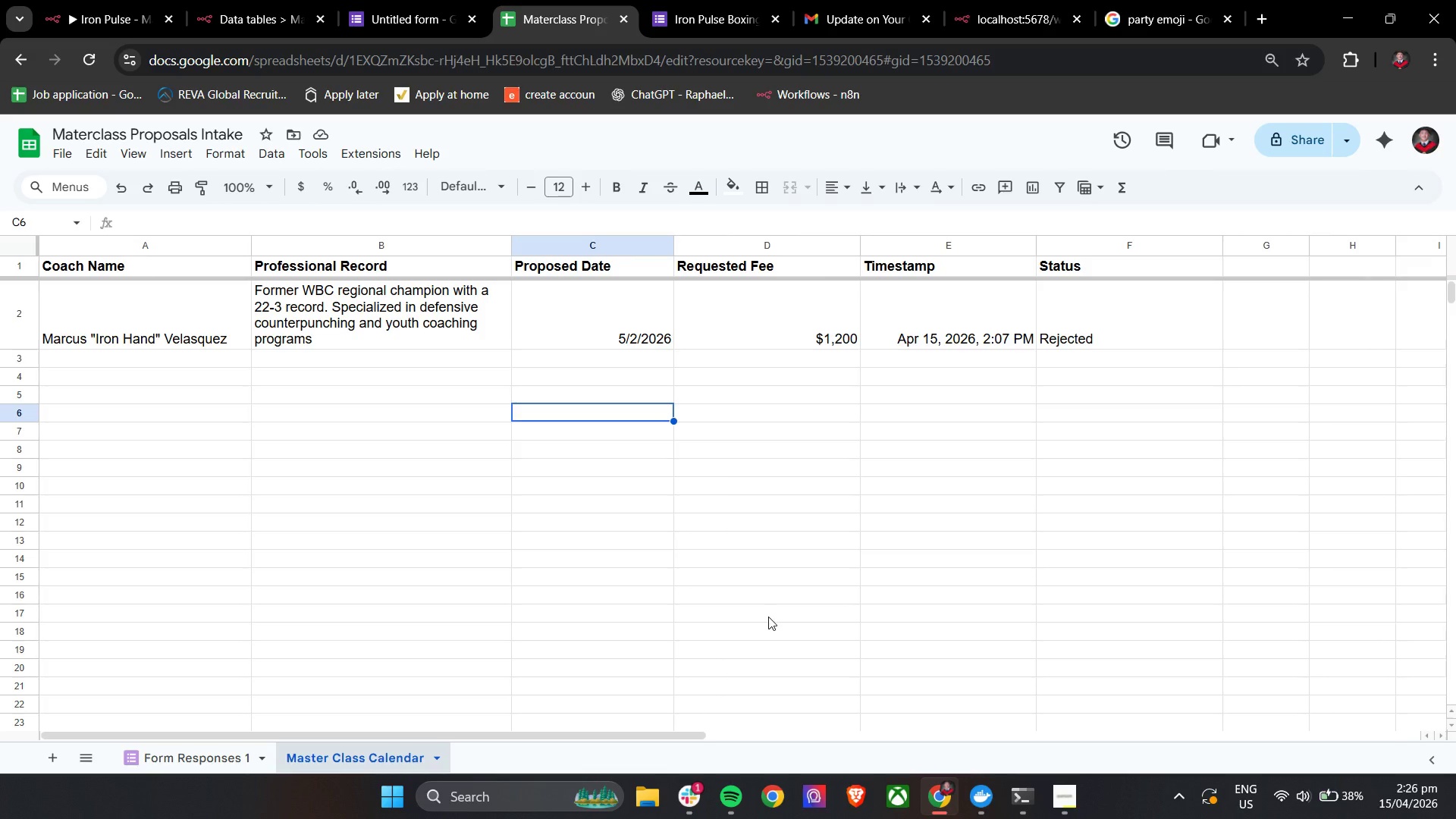 
wait(84.23)
 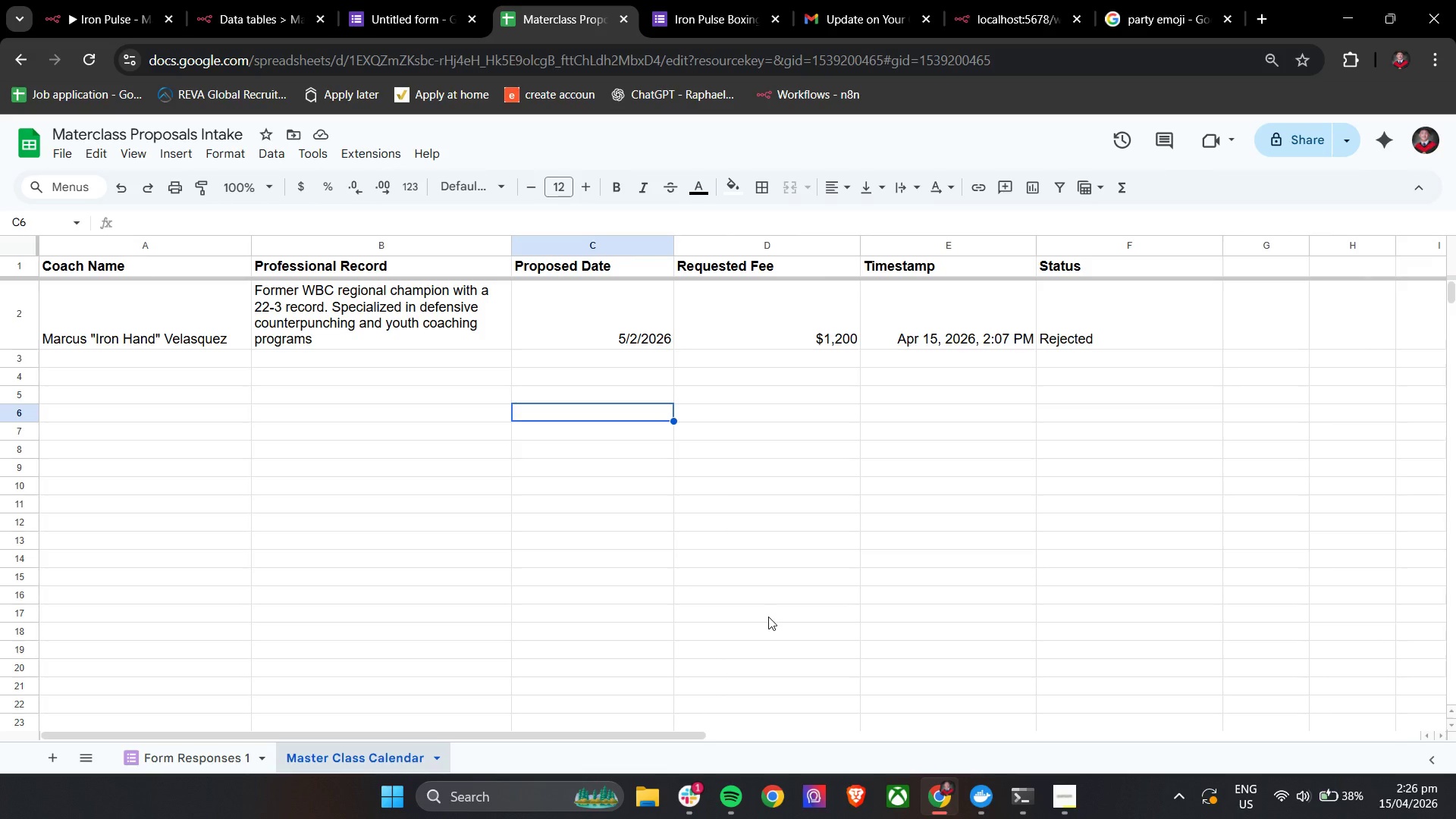 
left_click([10, 307])
 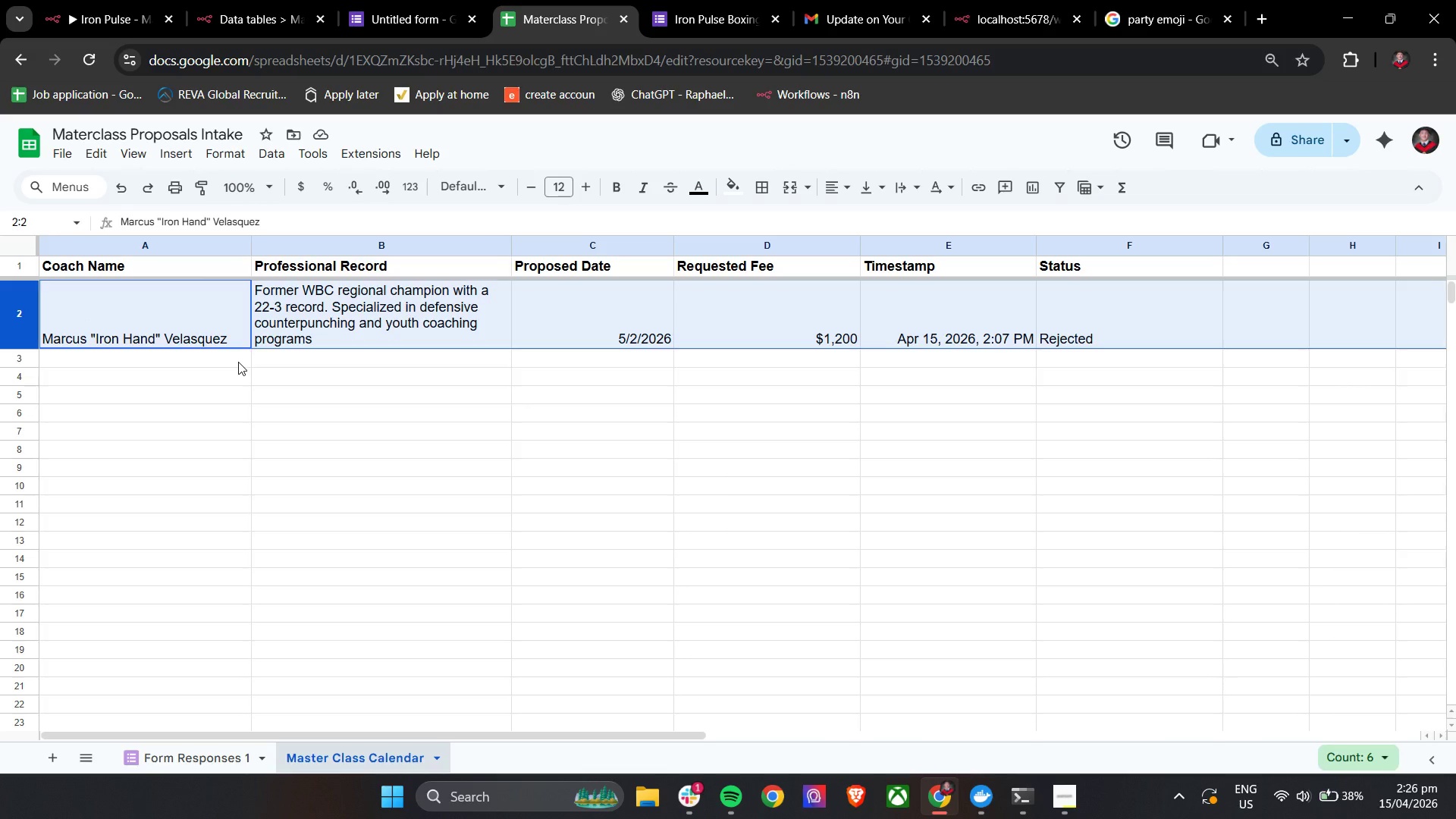 
key(Backspace)
 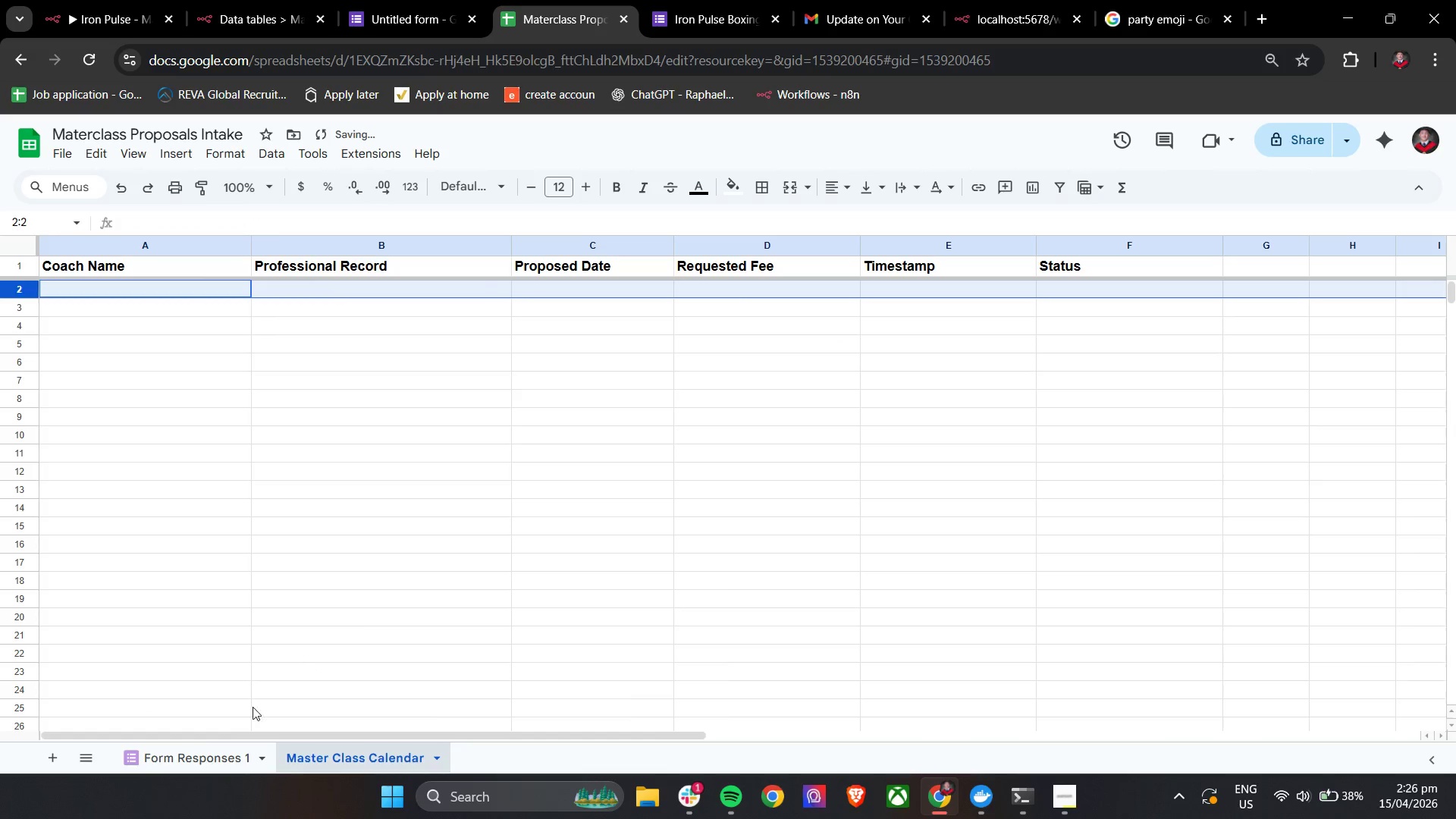 
left_click([171, 759])
 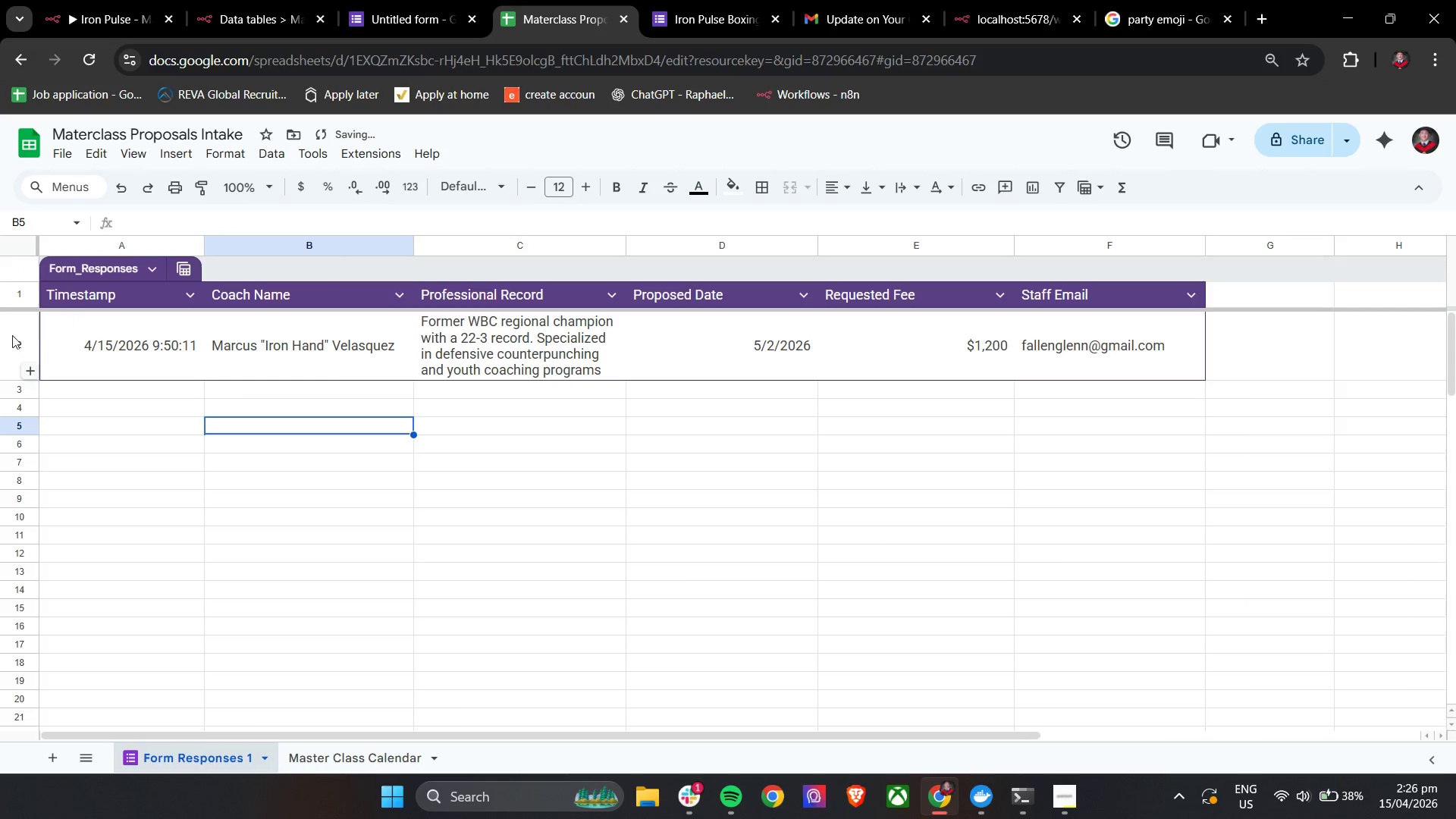 
left_click([9, 340])
 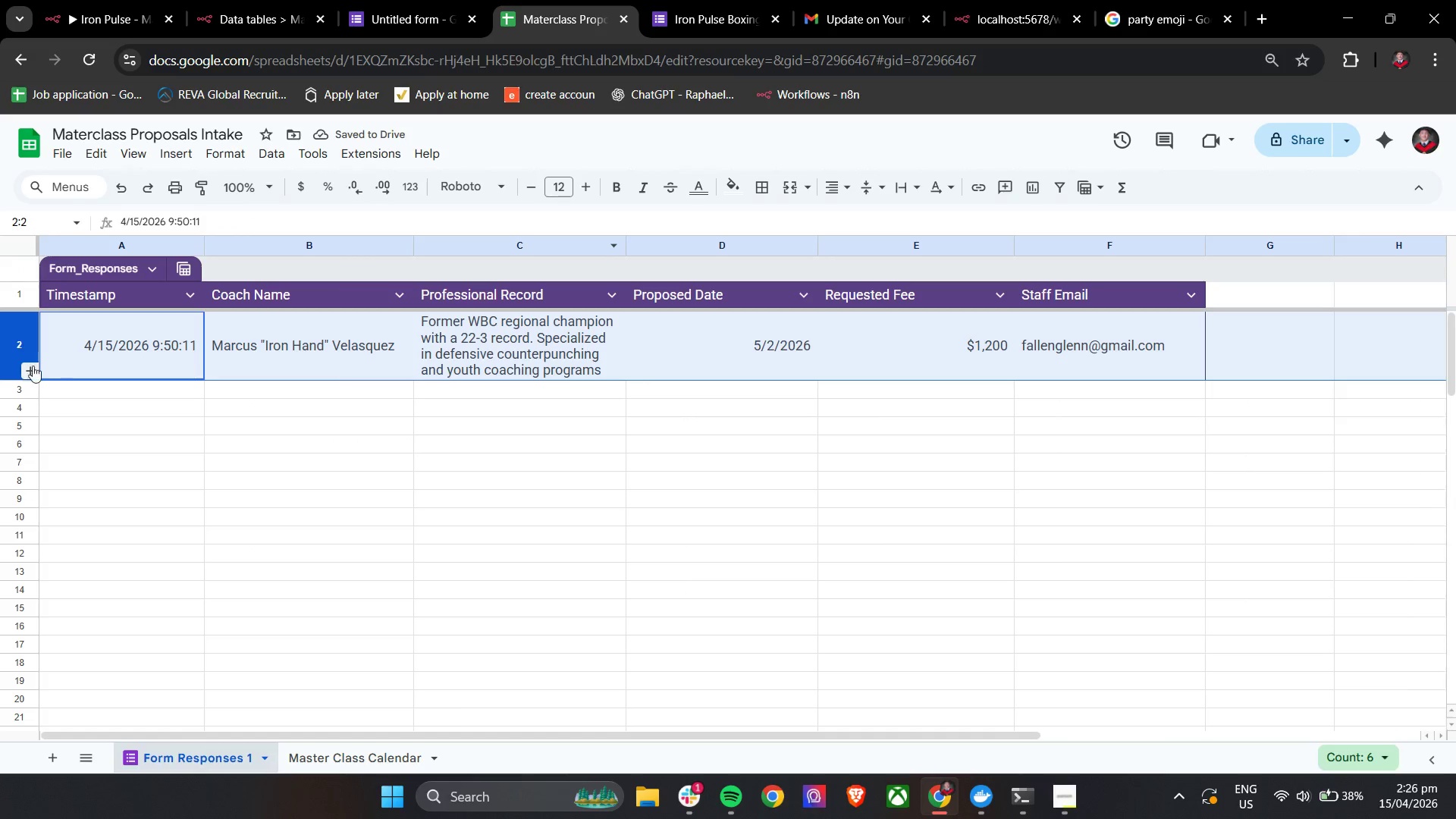 
right_click([14, 337])
 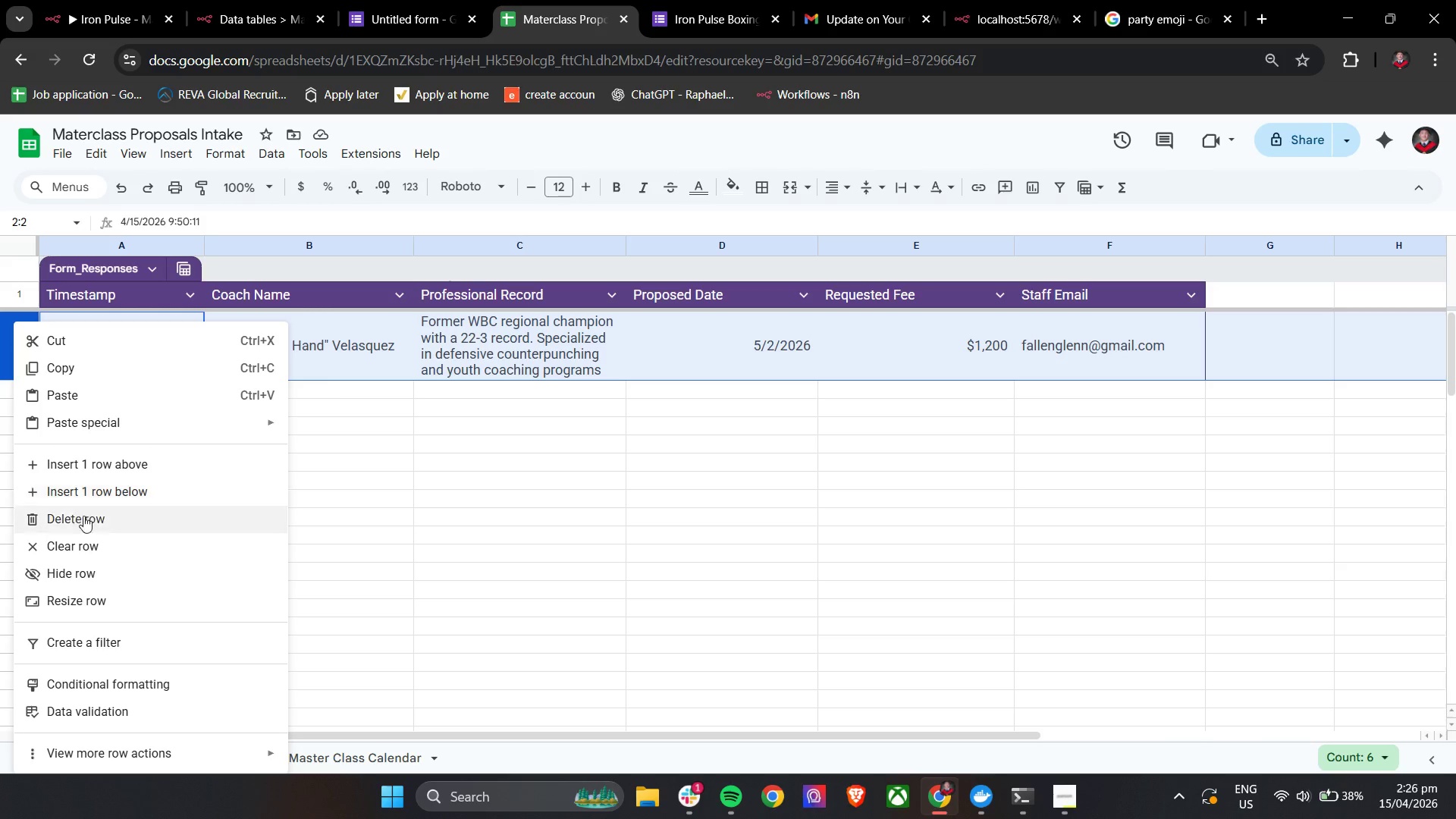 
left_click([86, 539])
 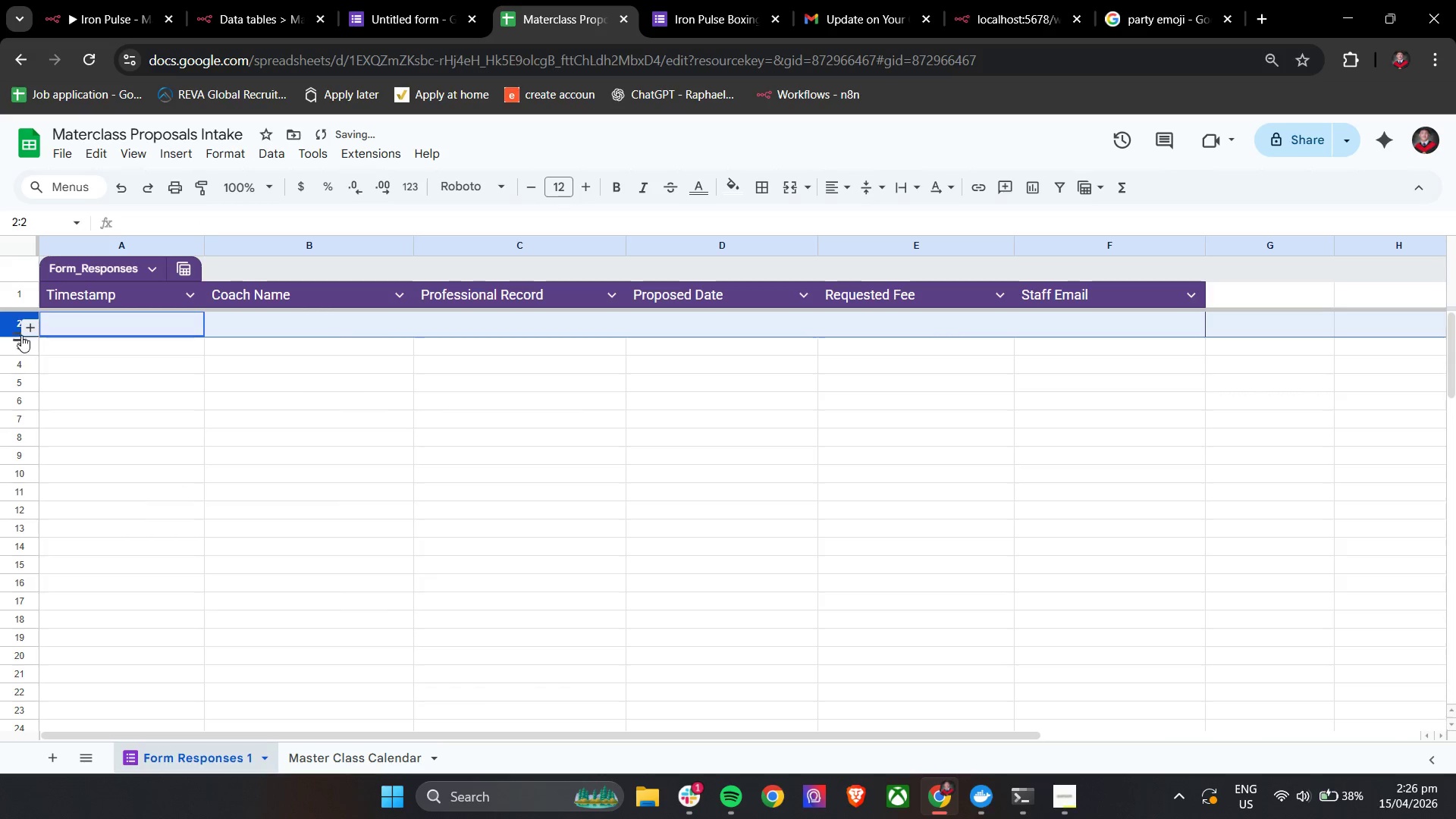 
right_click([9, 326])
 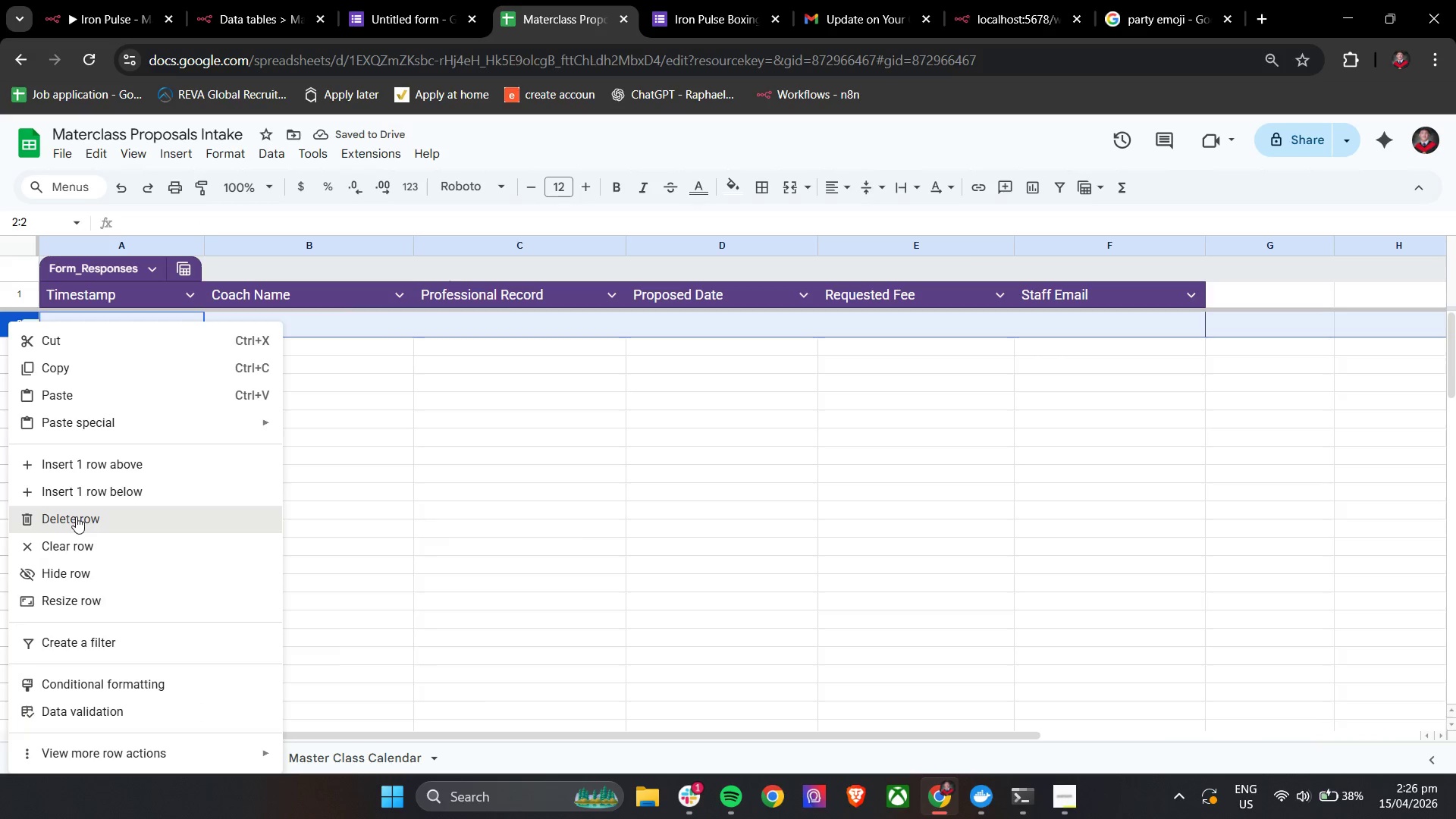 
double_click([379, 375])
 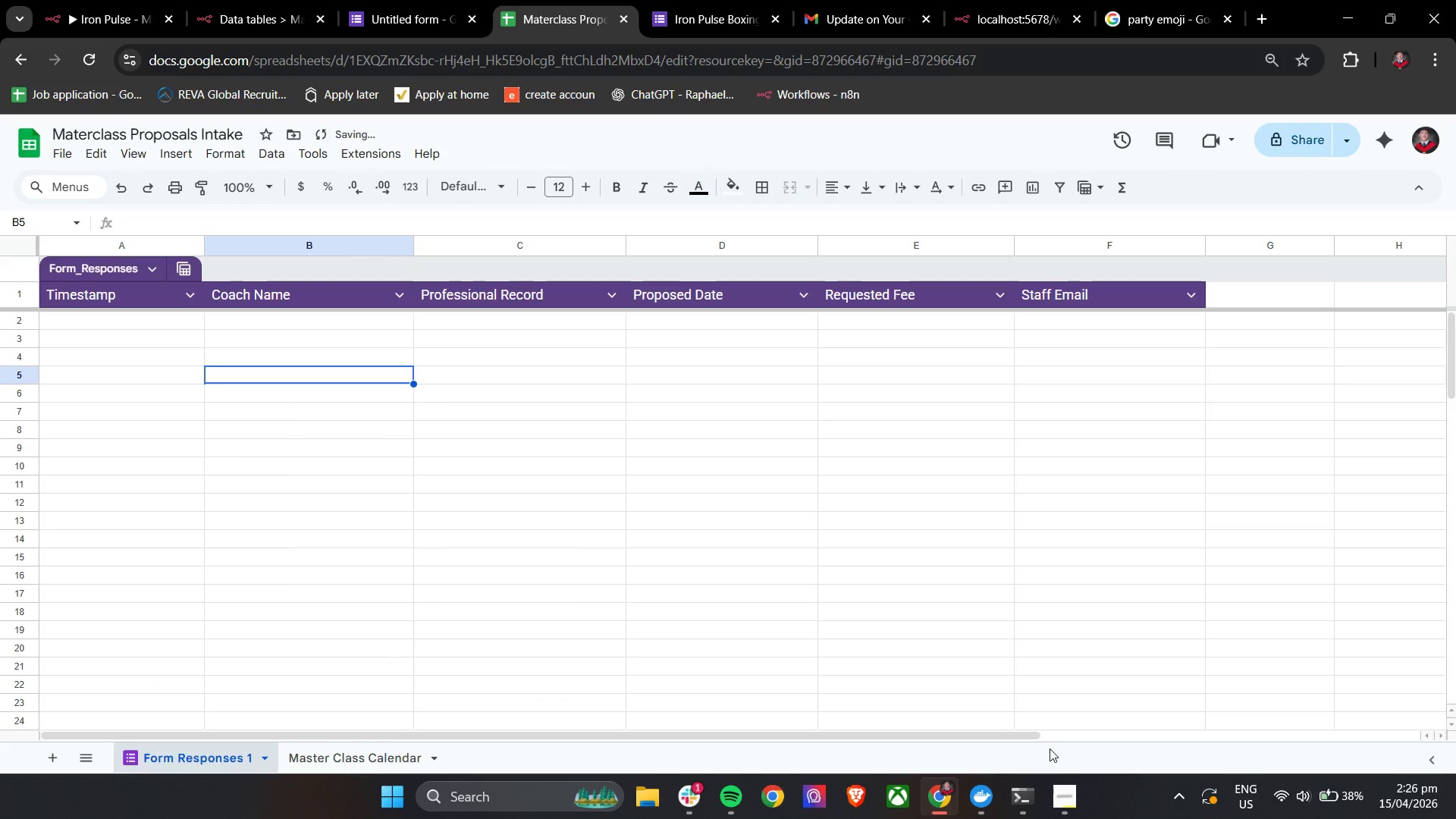 
left_click([1064, 799])